 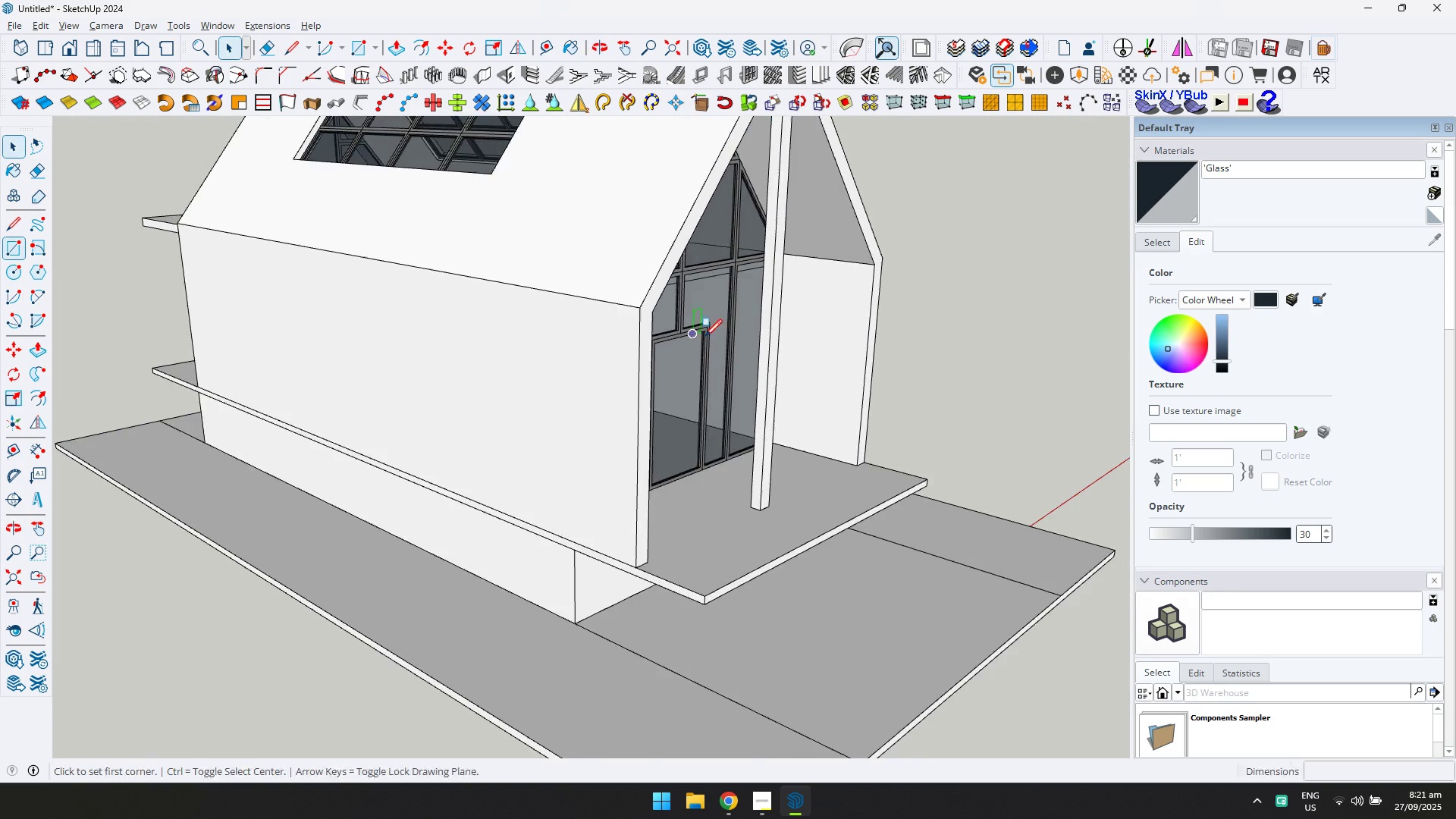 
key(R)
 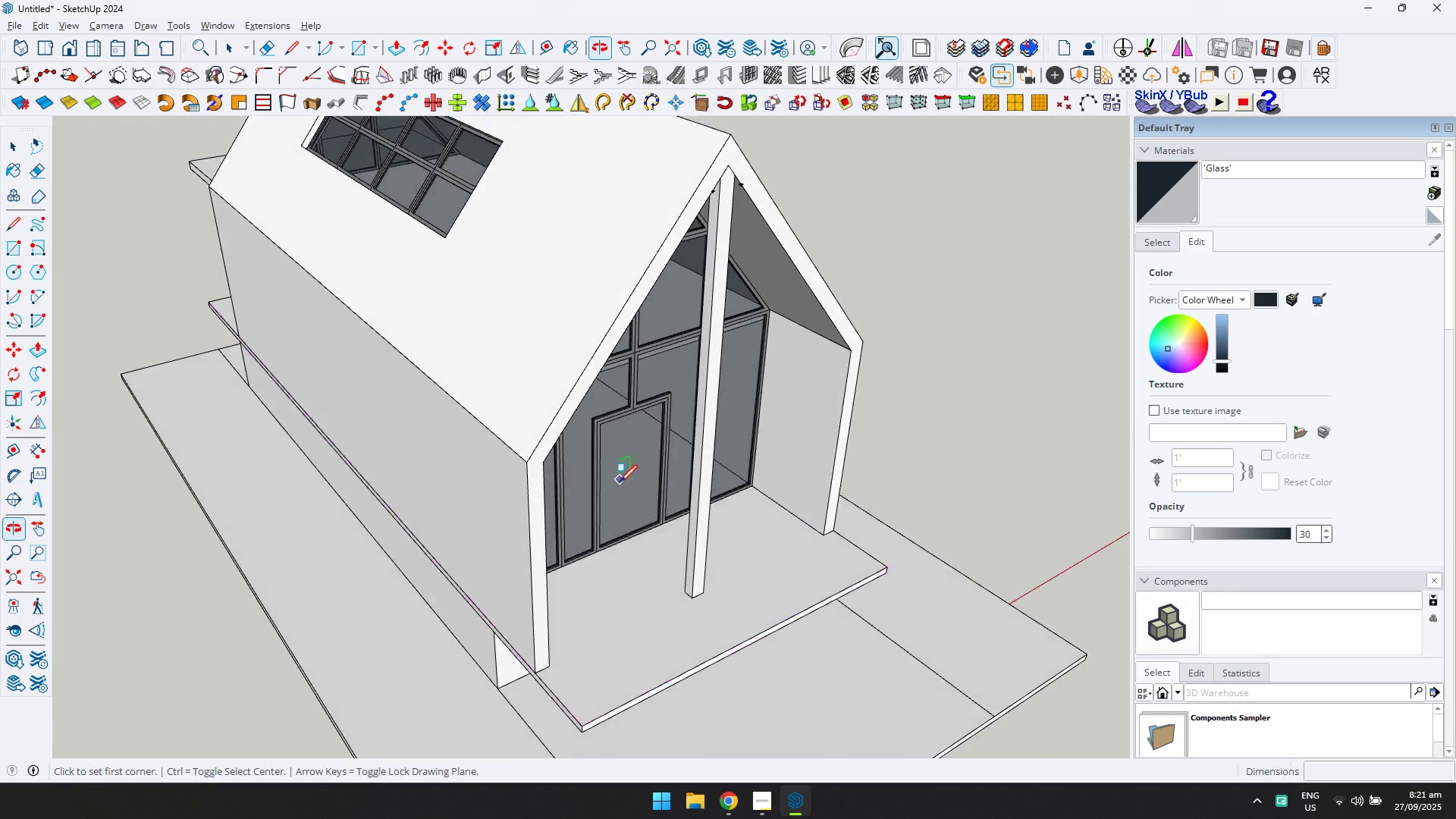 
key(Shift+ShiftLeft)
 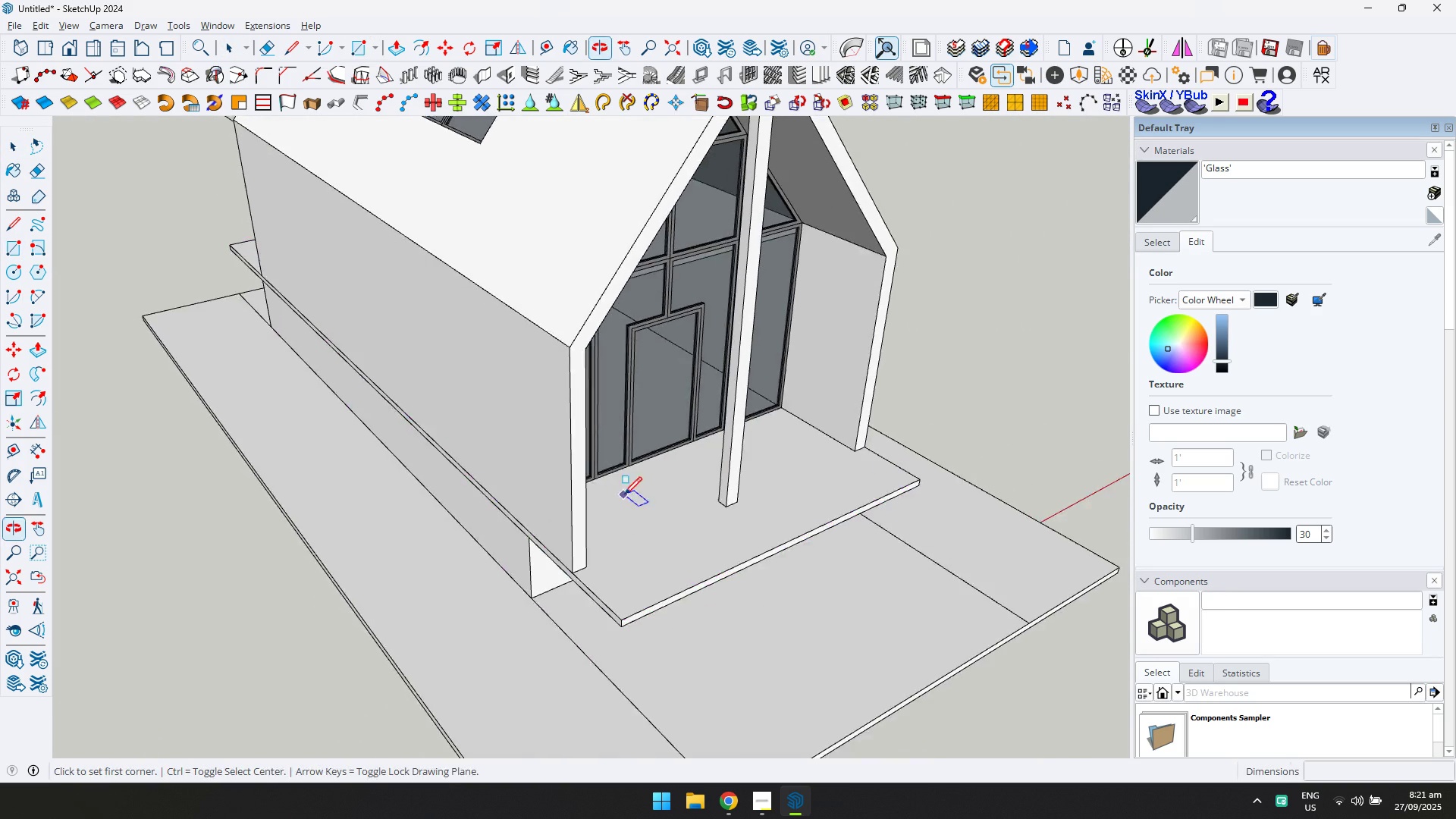 
scroll: coordinate [625, 585], scroll_direction: up, amount: 4.0
 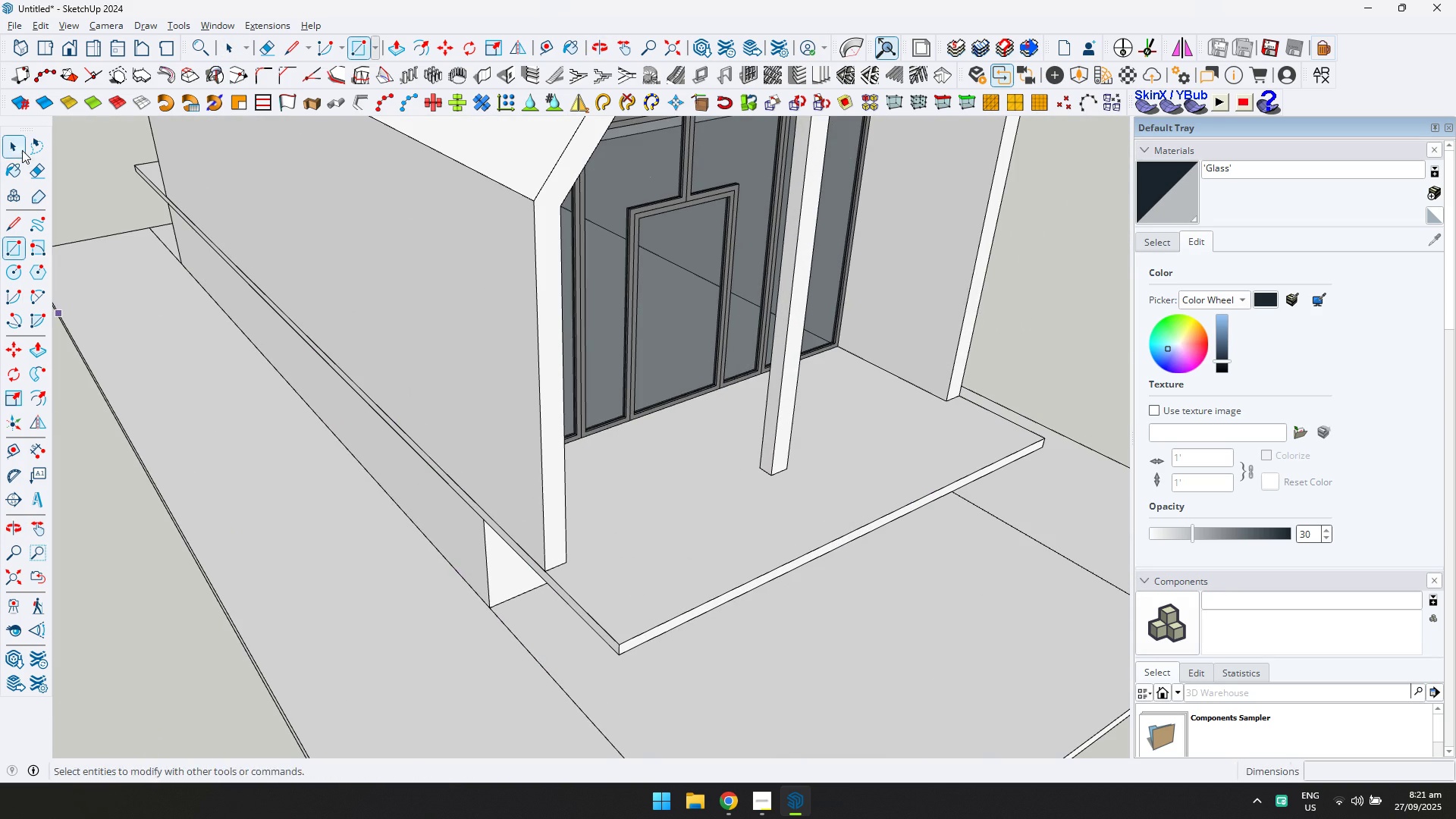 
scroll: coordinate [686, 516], scroll_direction: down, amount: 1.0
 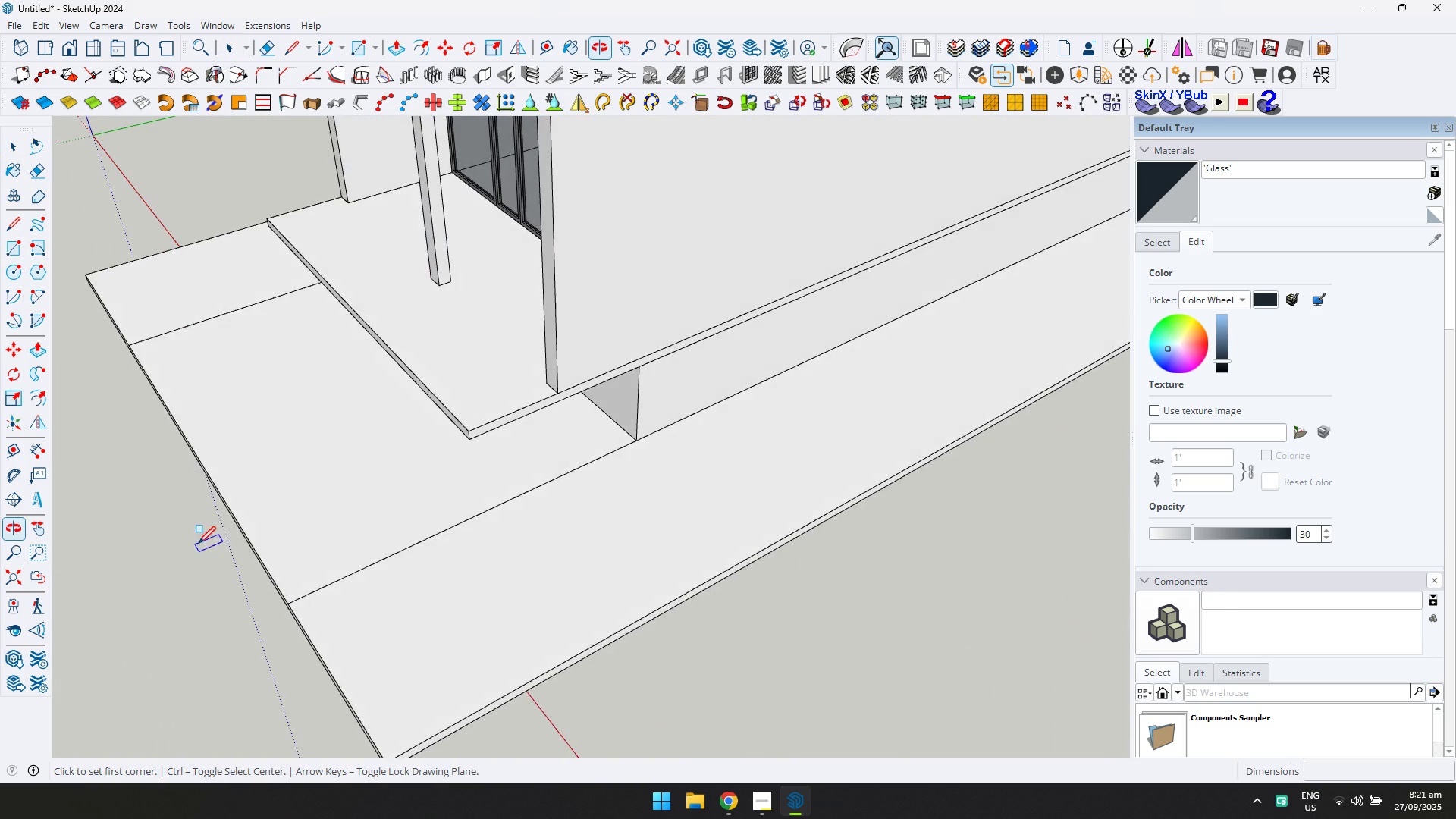 
key(Shift+ShiftLeft)
 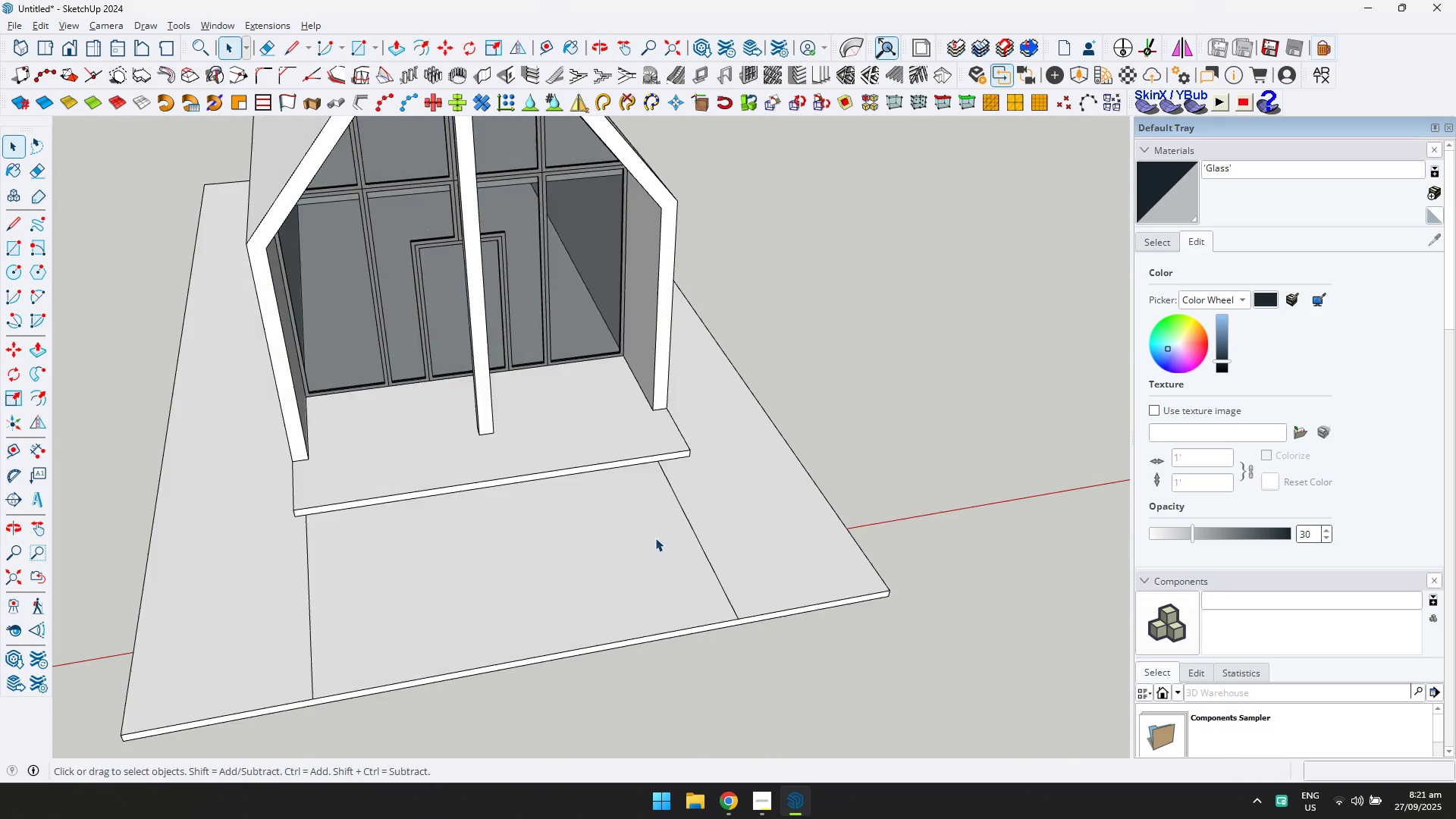 
key(R)
 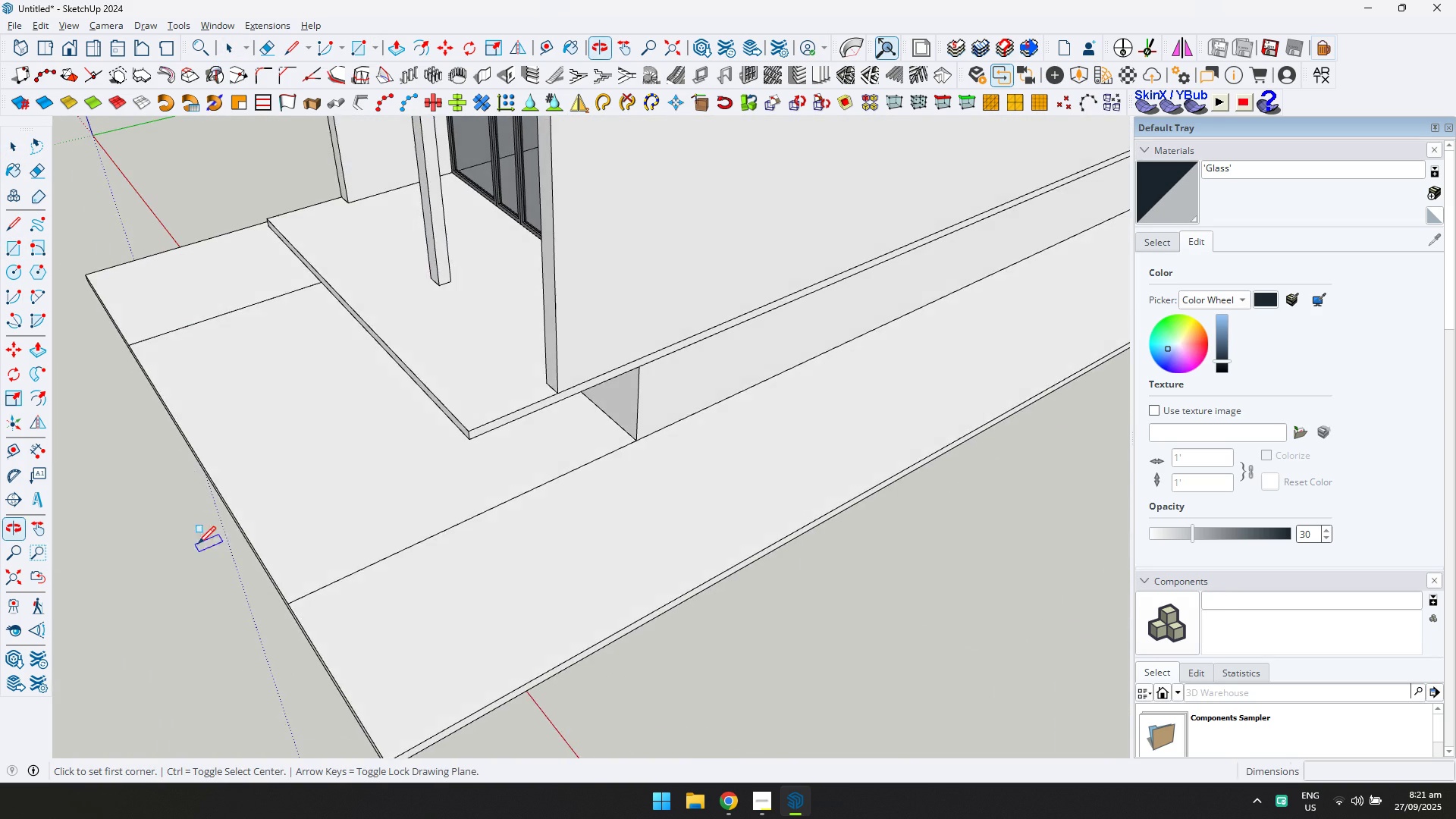 
scroll: coordinate [536, 394], scroll_direction: up, amount: 4.0
 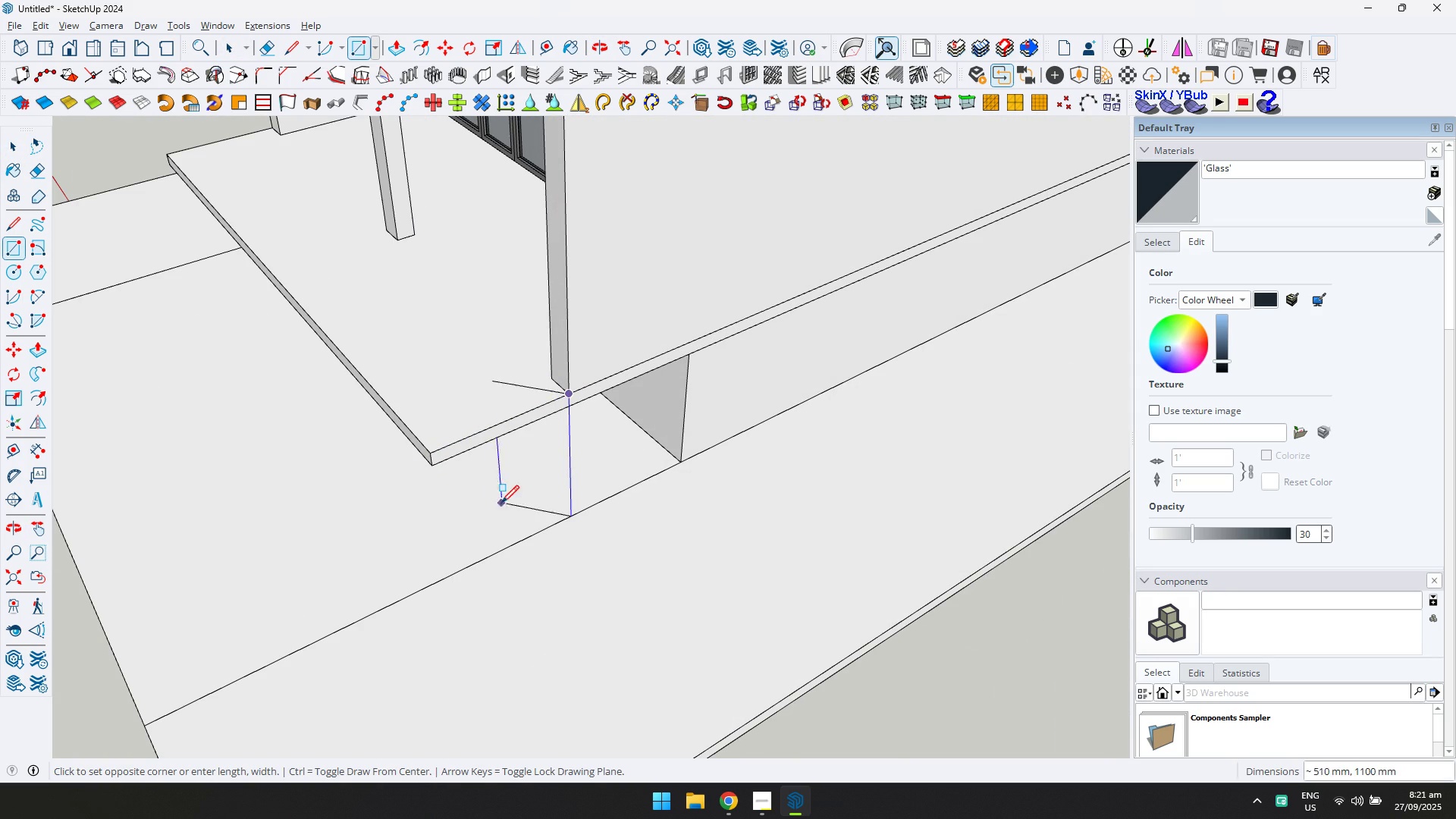 
key(Escape)
 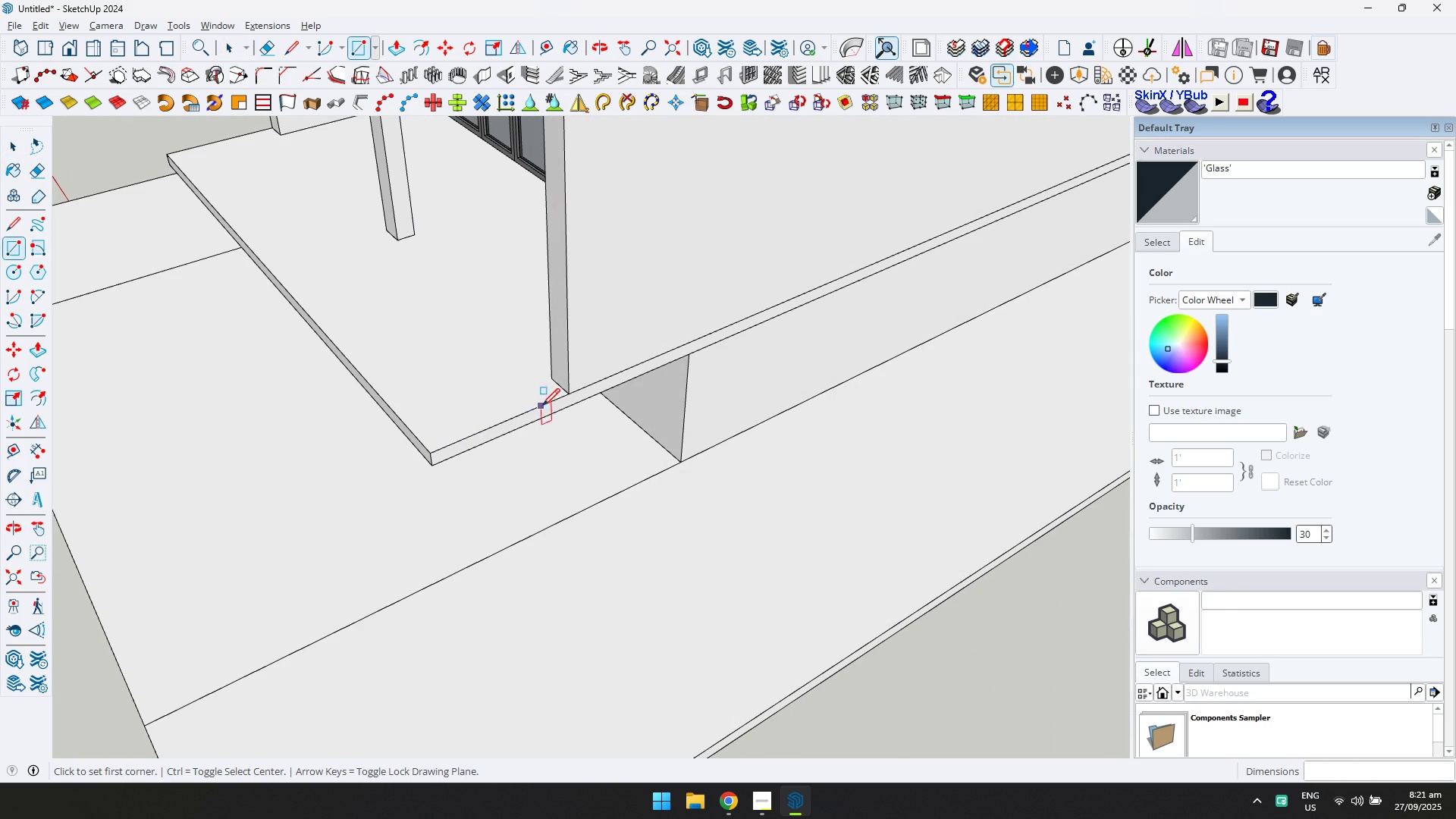 
key(L)
 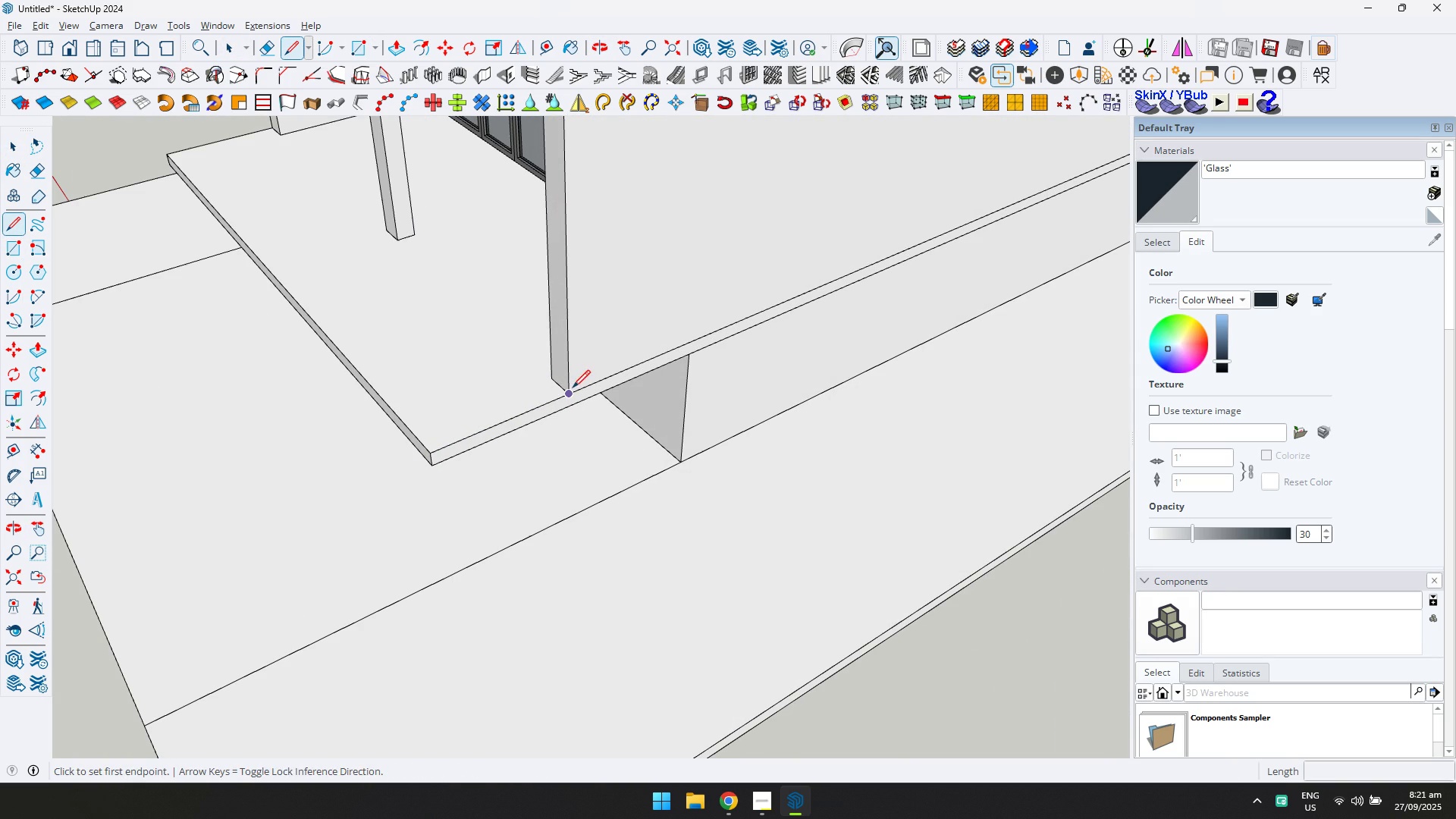 
left_click([573, 388])
 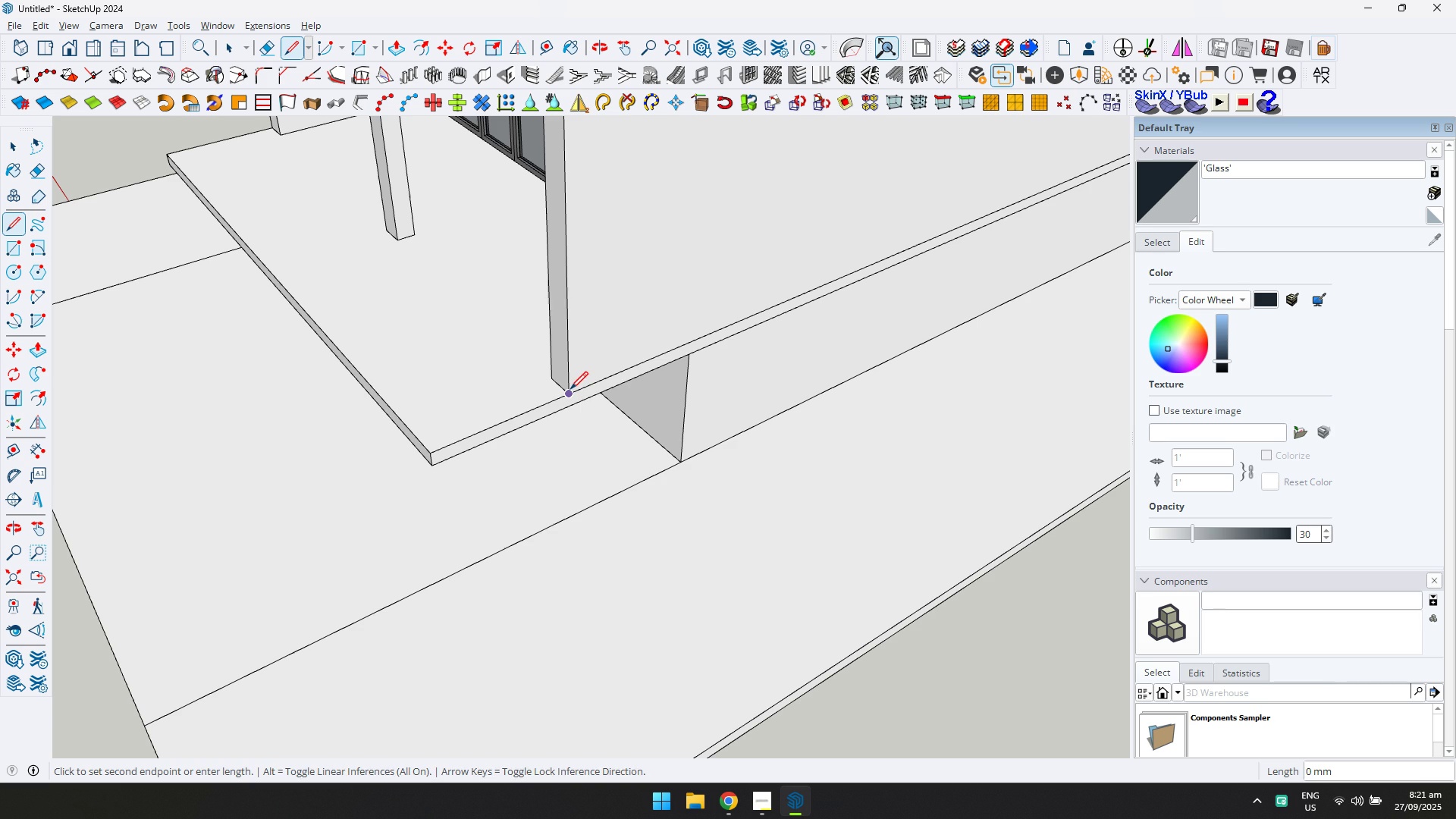 
key(ArrowLeft)
 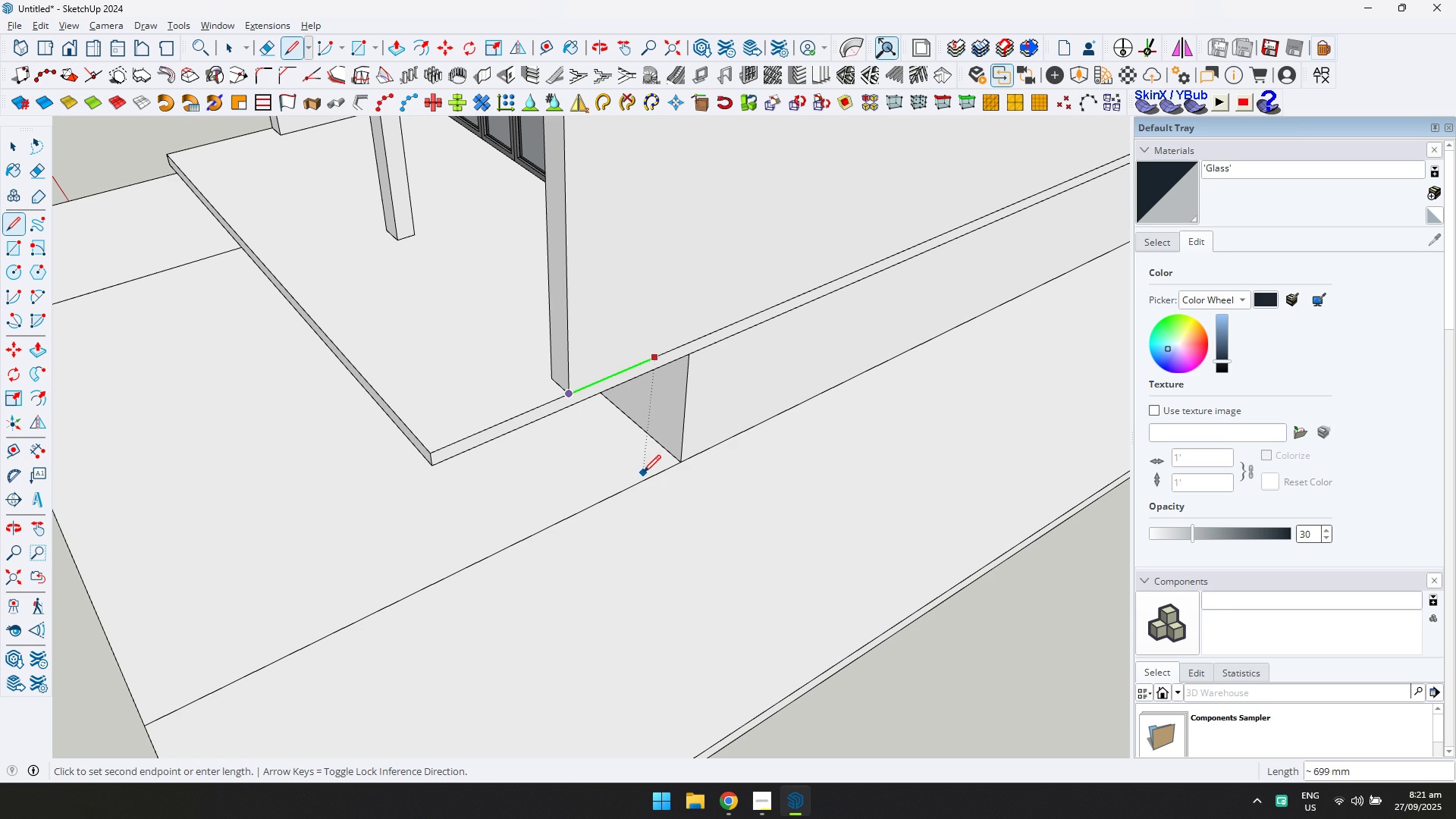 
key(ArrowRight)
 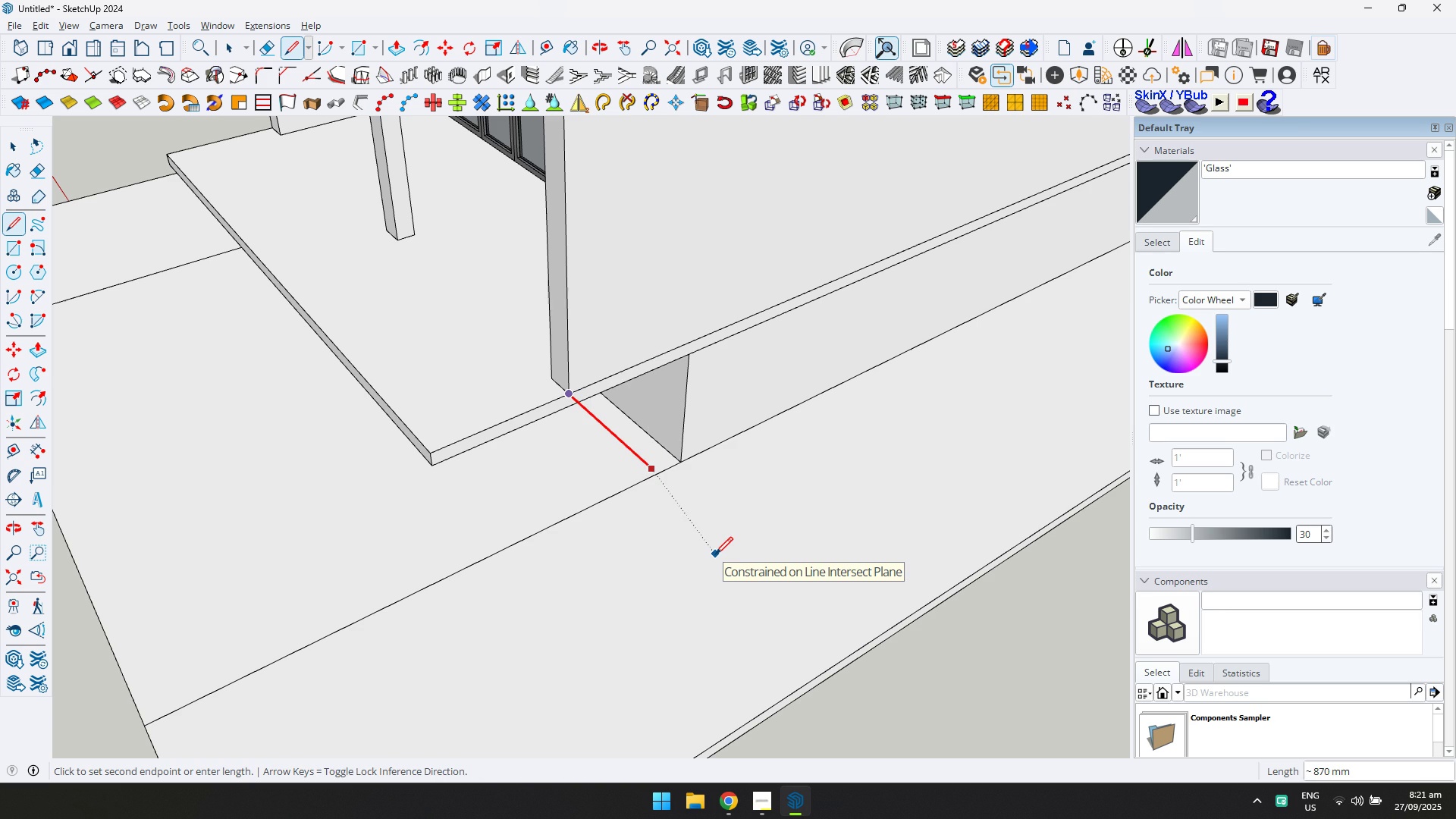 
type(500)
 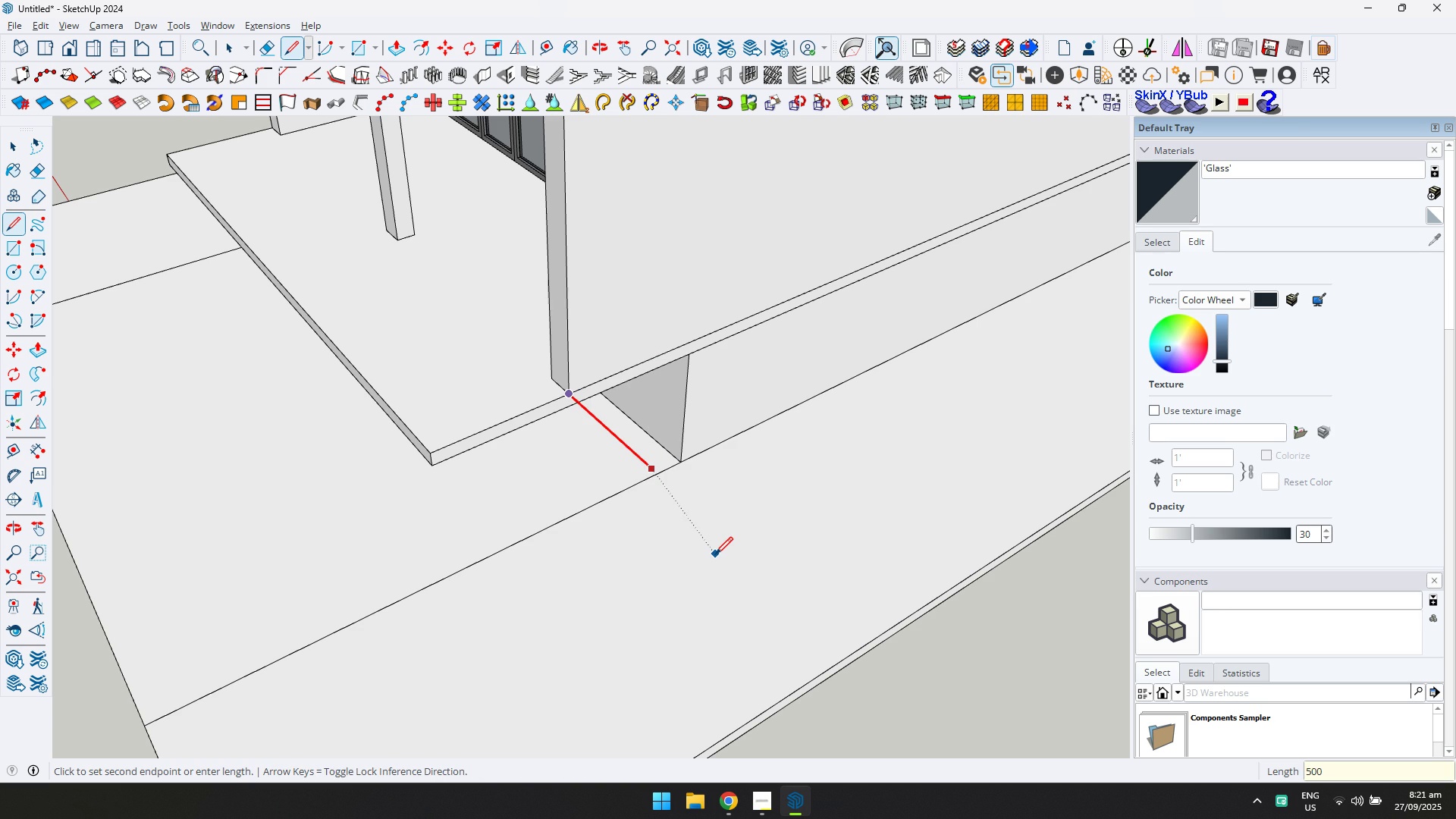 
key(Enter)
 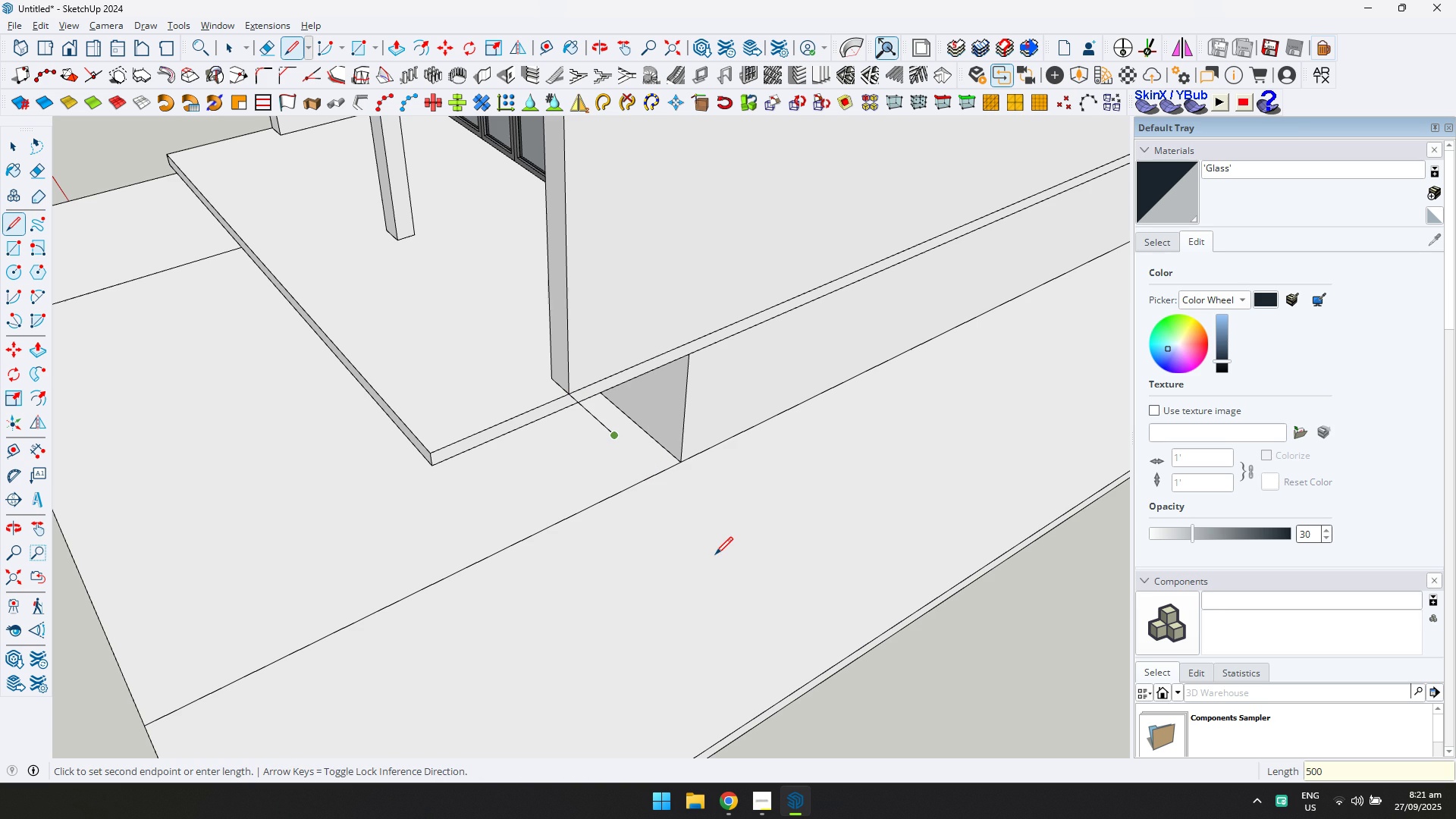 
key(ArrowLeft)
 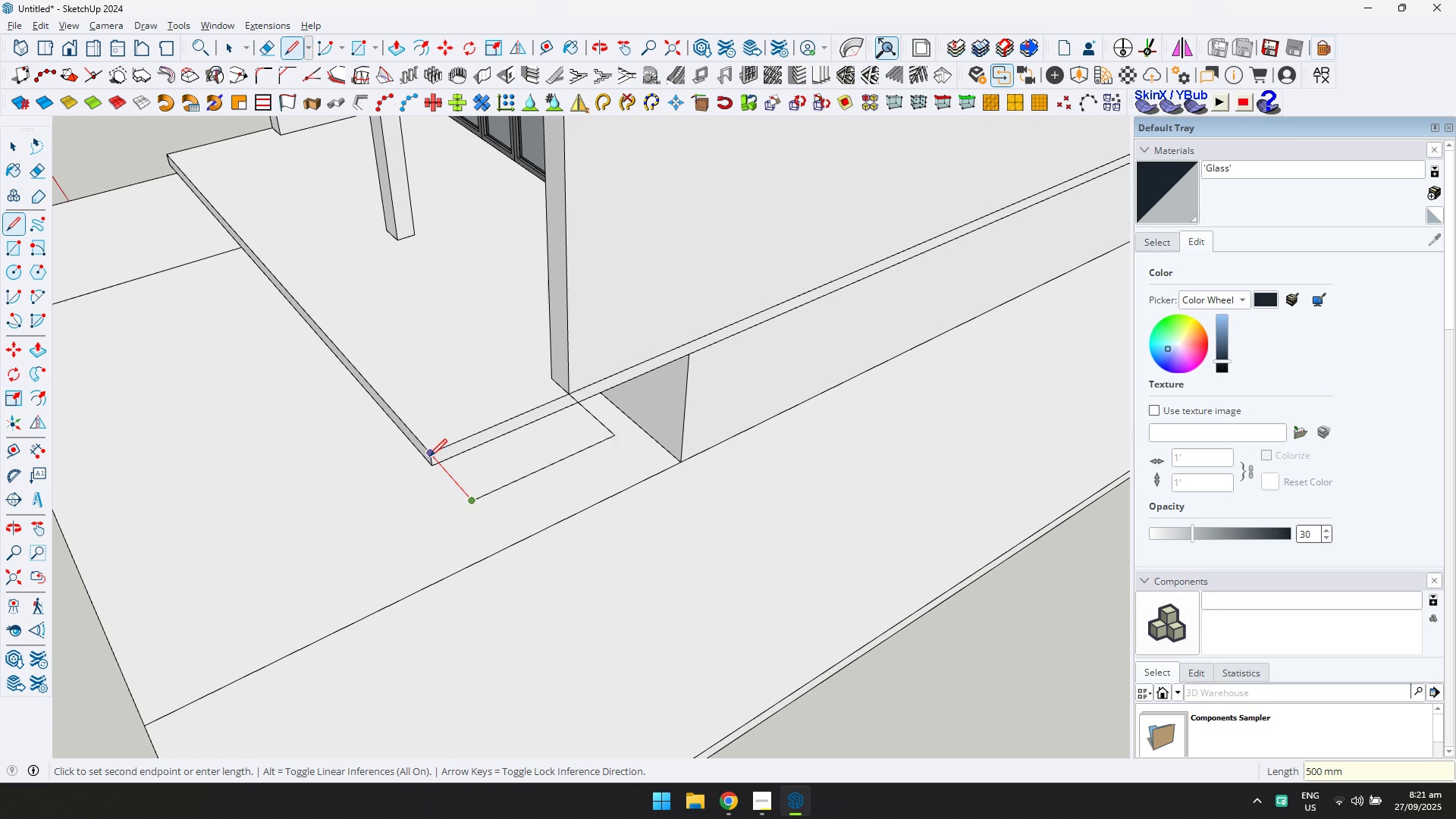 
double_click([428, 449])
 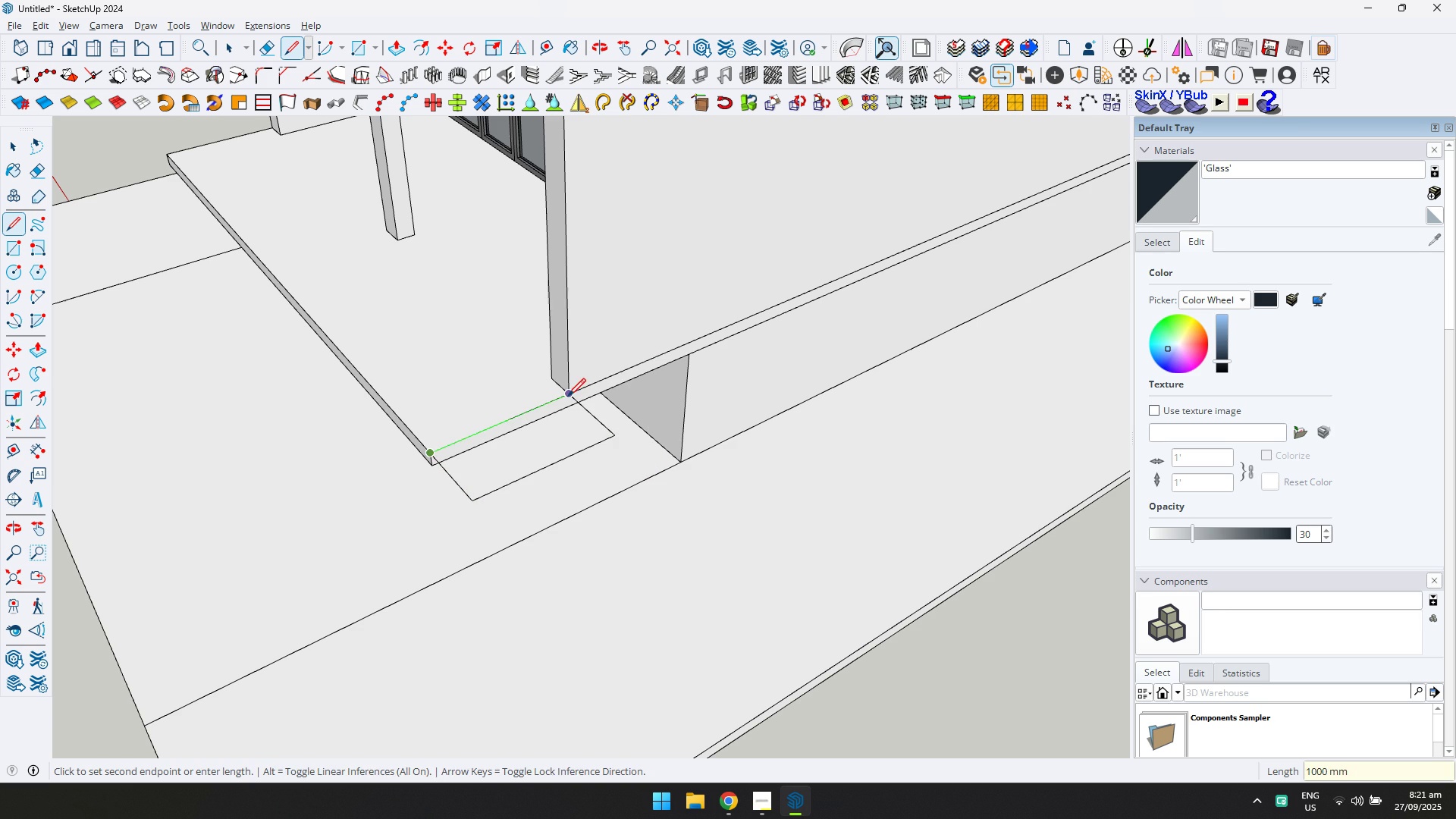 
left_click([568, 396])